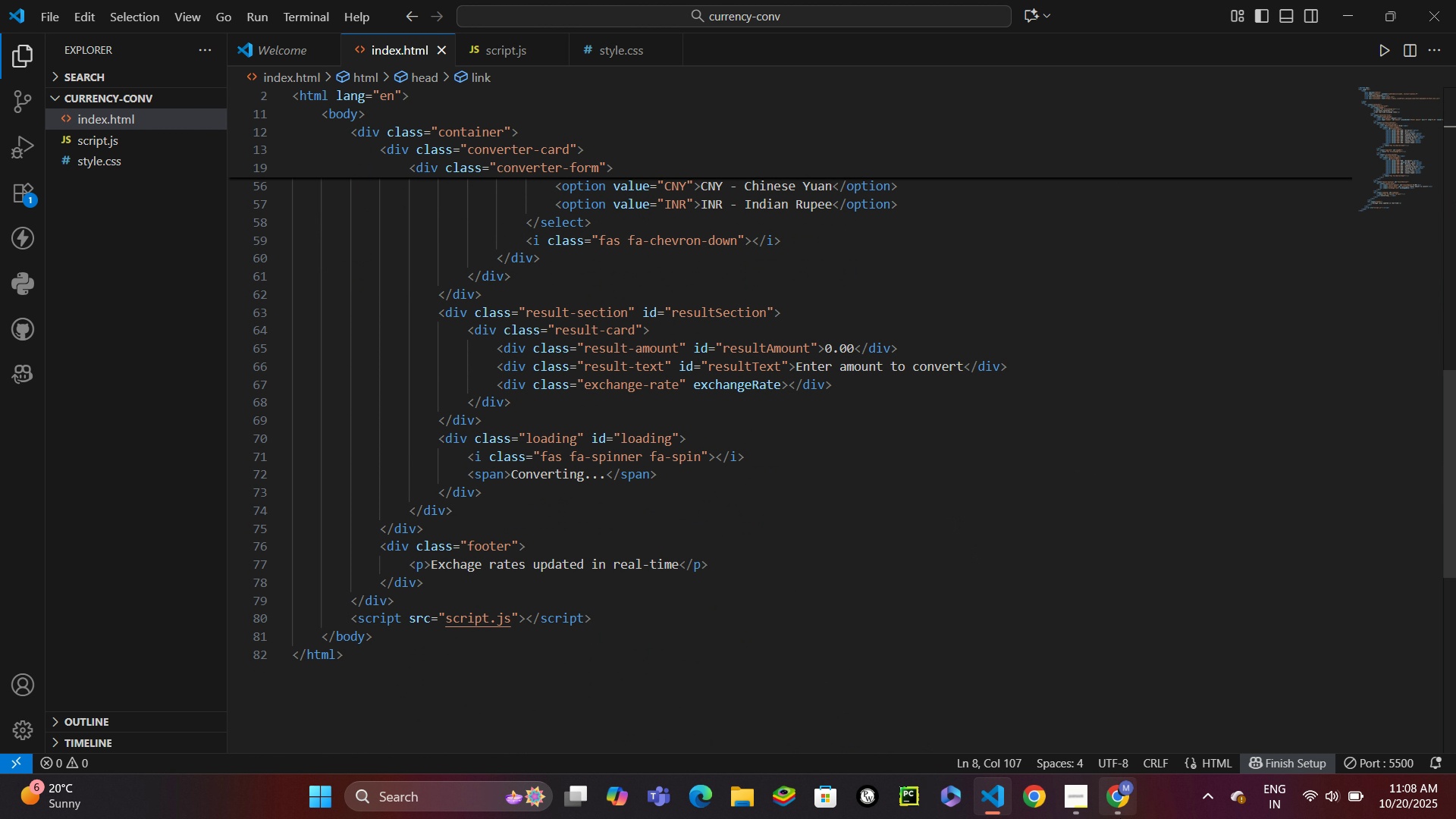 
left_click([1120, 818])
 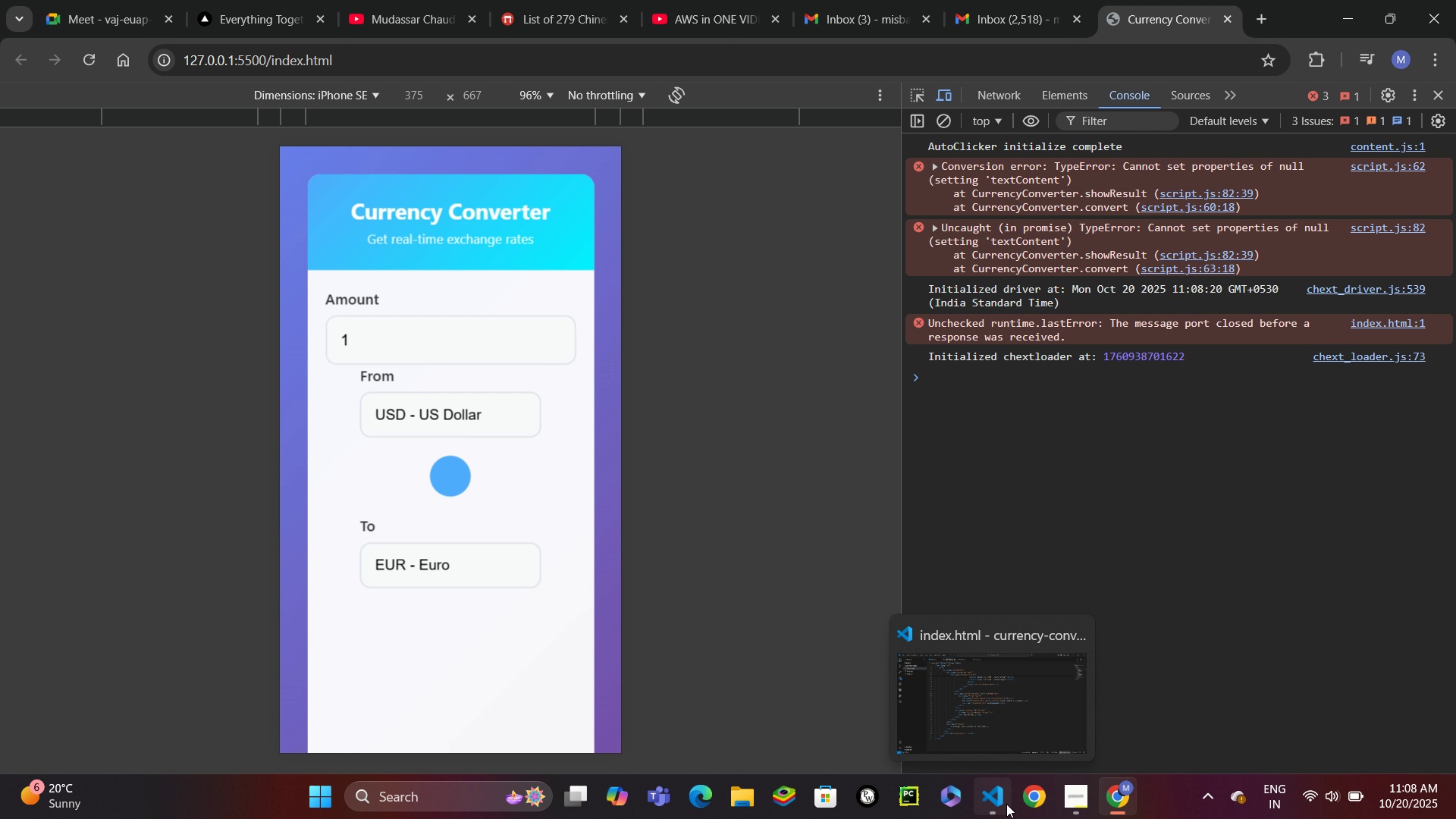 
left_click([1006, 804])
 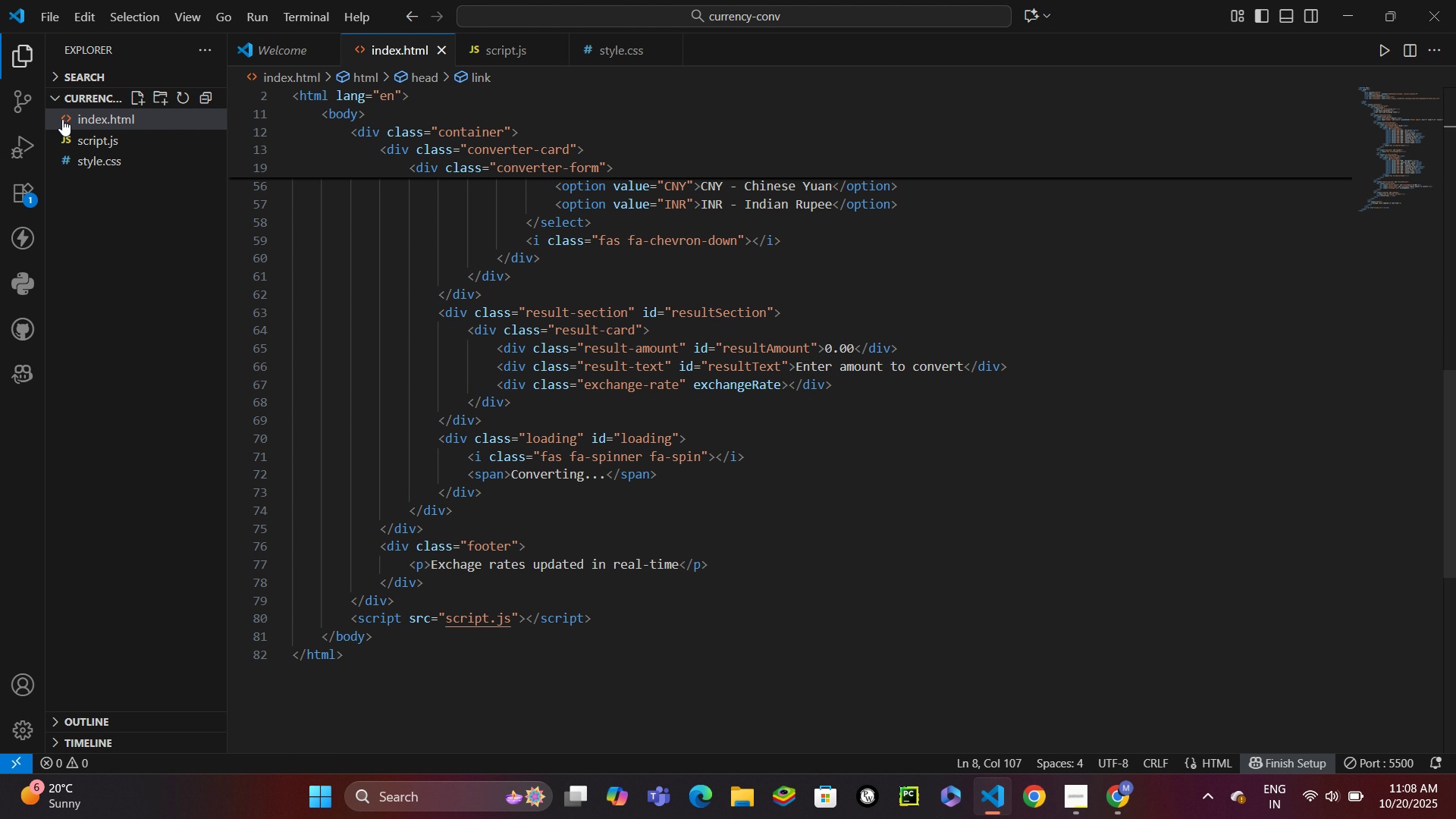 
left_click([77, 137])
 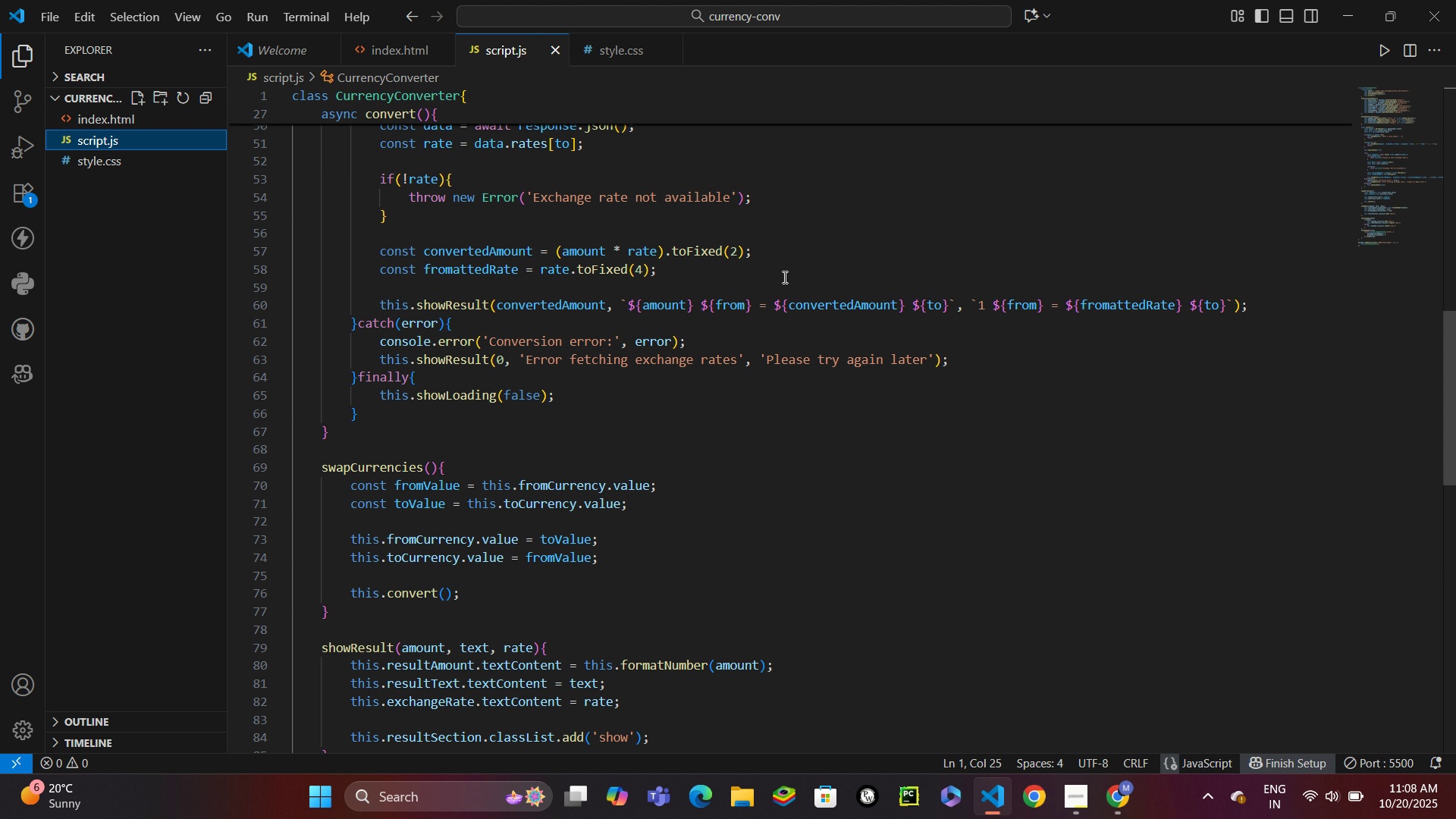 
scroll: coordinate [811, 250], scroll_direction: up, amount: 24.0
 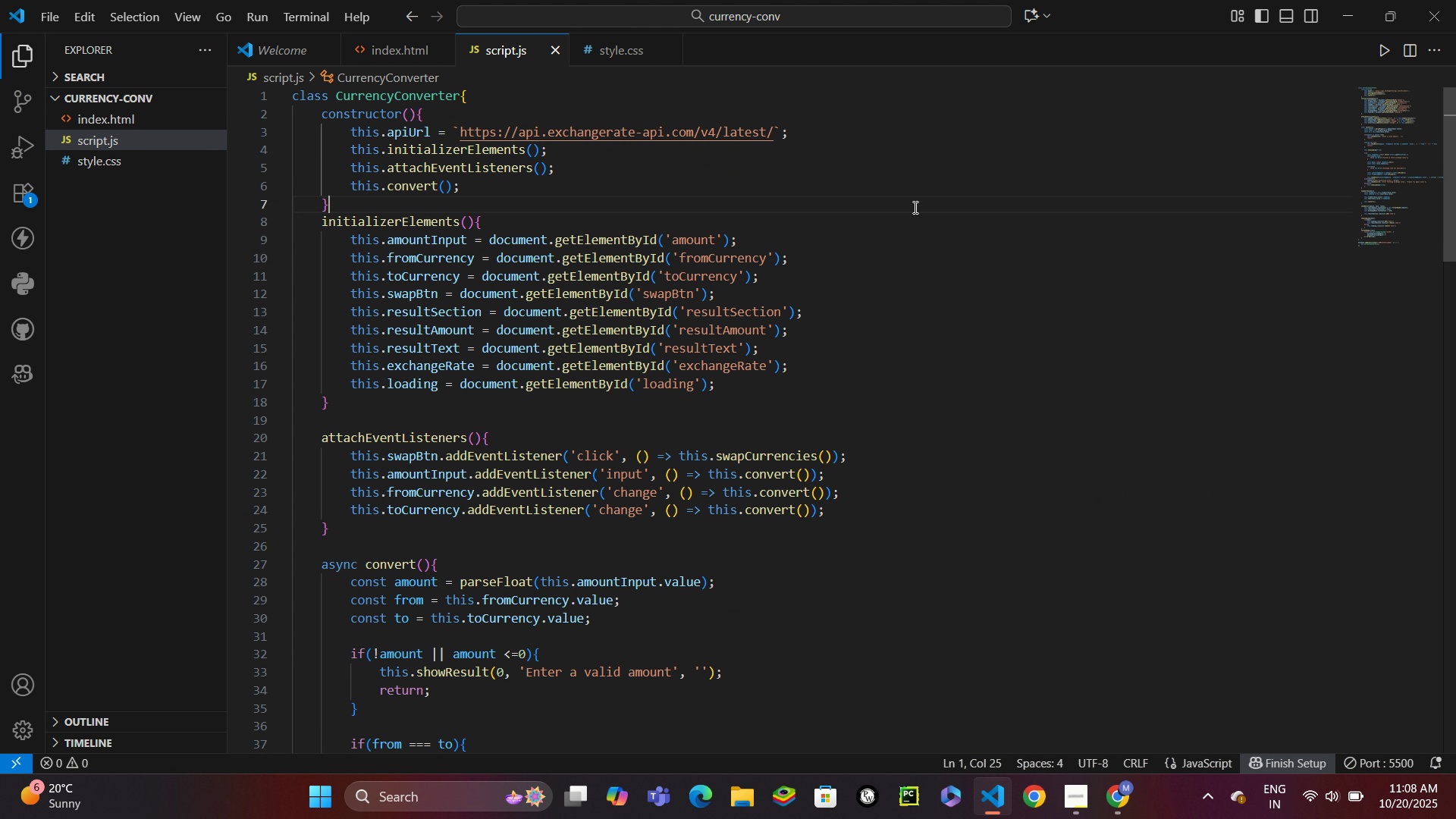 
left_click([914, 207])
 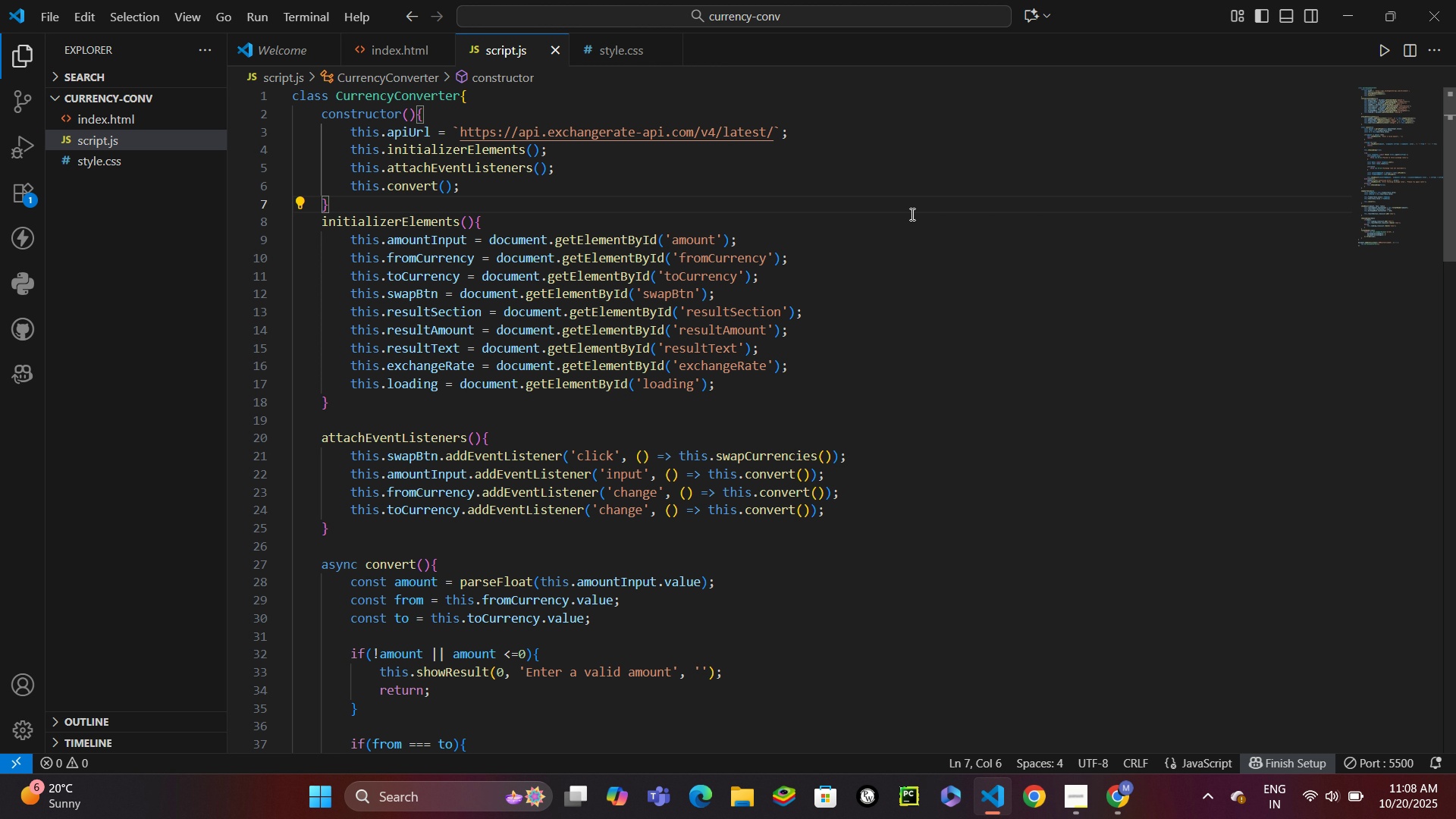 
wait(11.65)
 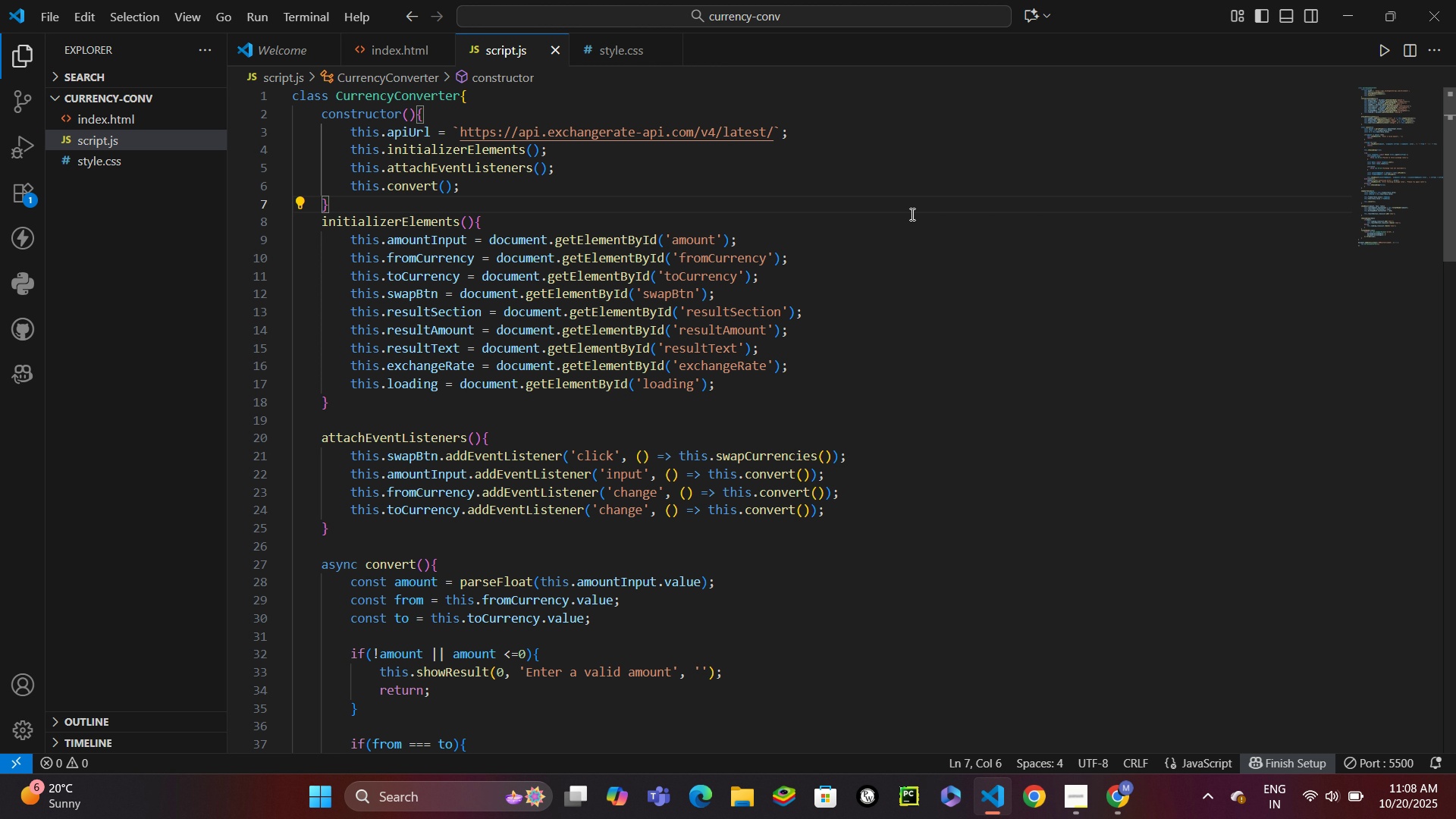 
left_click([978, 377])
 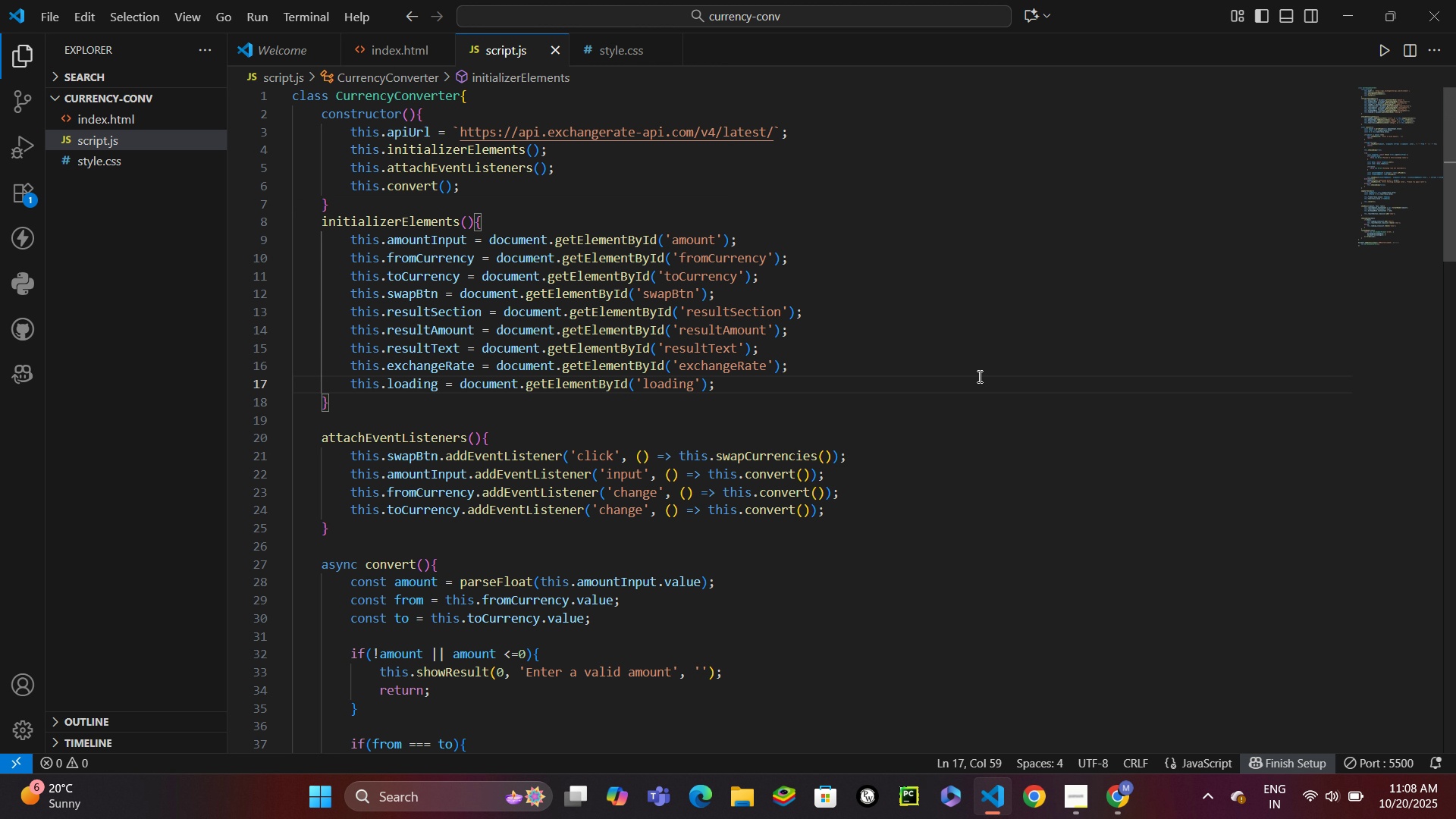 
hold_key(key=ControlLeft, duration=1.52)
 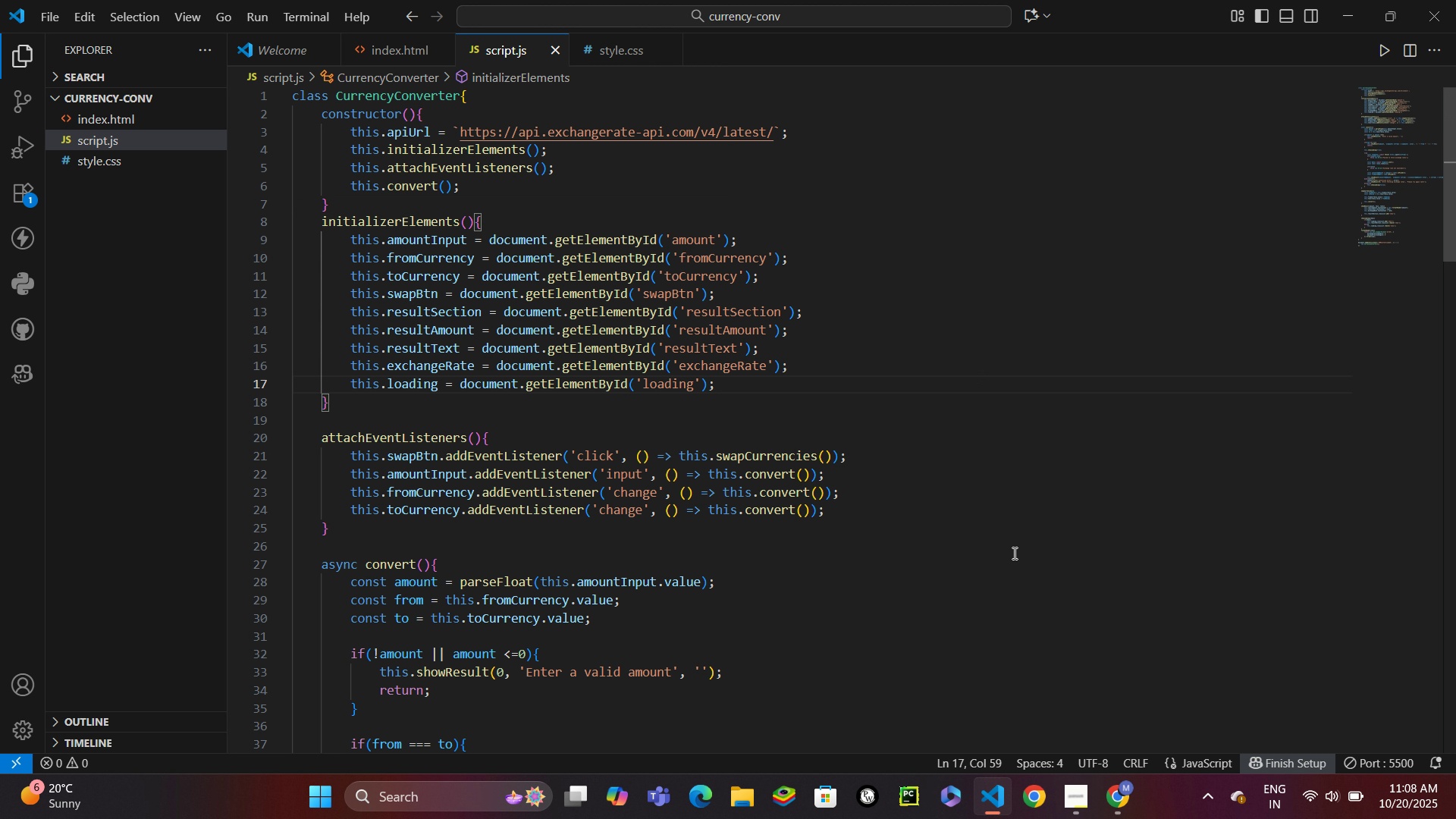 
hold_key(key=ControlLeft, duration=0.59)
 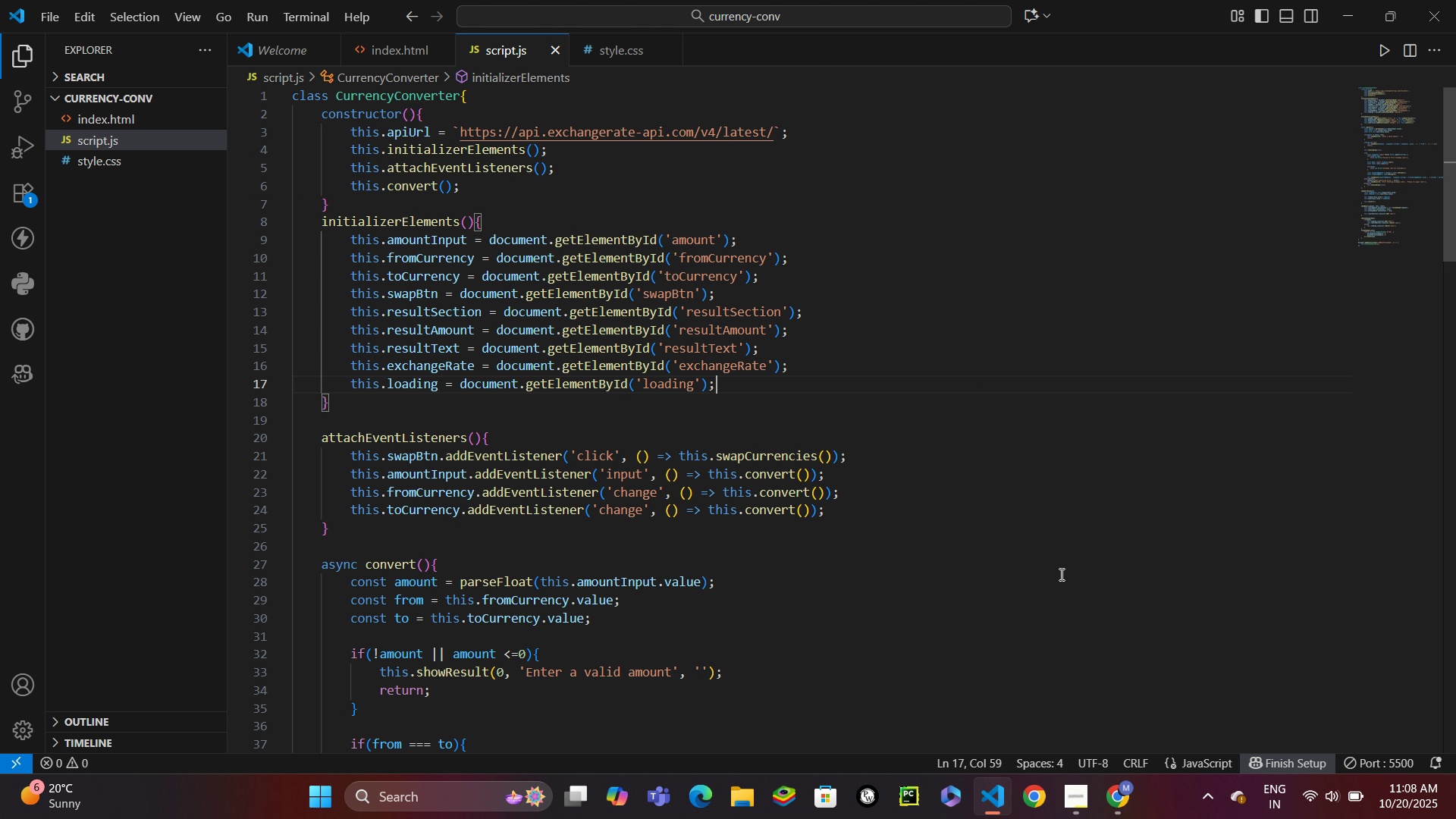 
hold_key(key=ControlLeft, duration=0.41)
 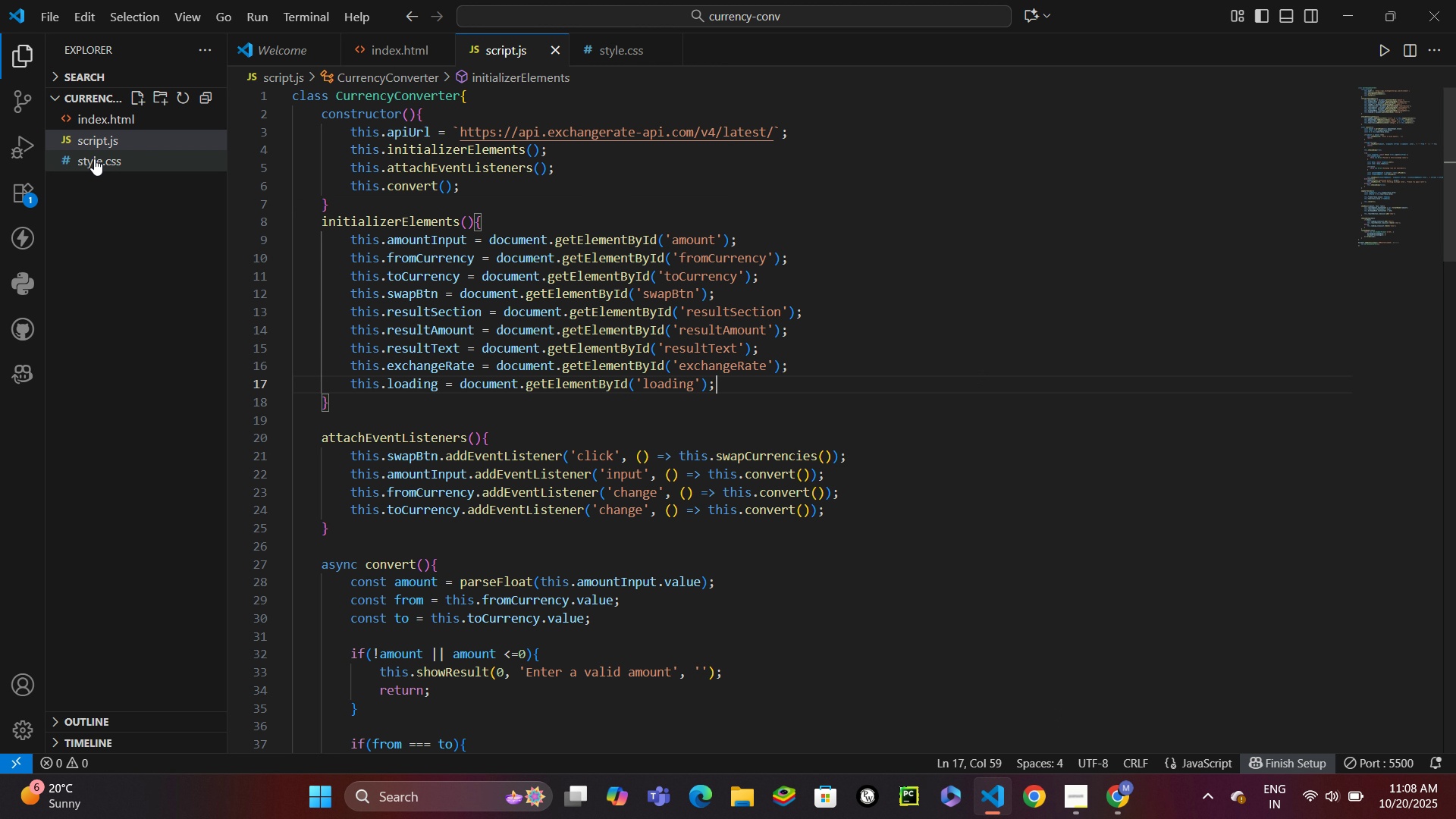 